 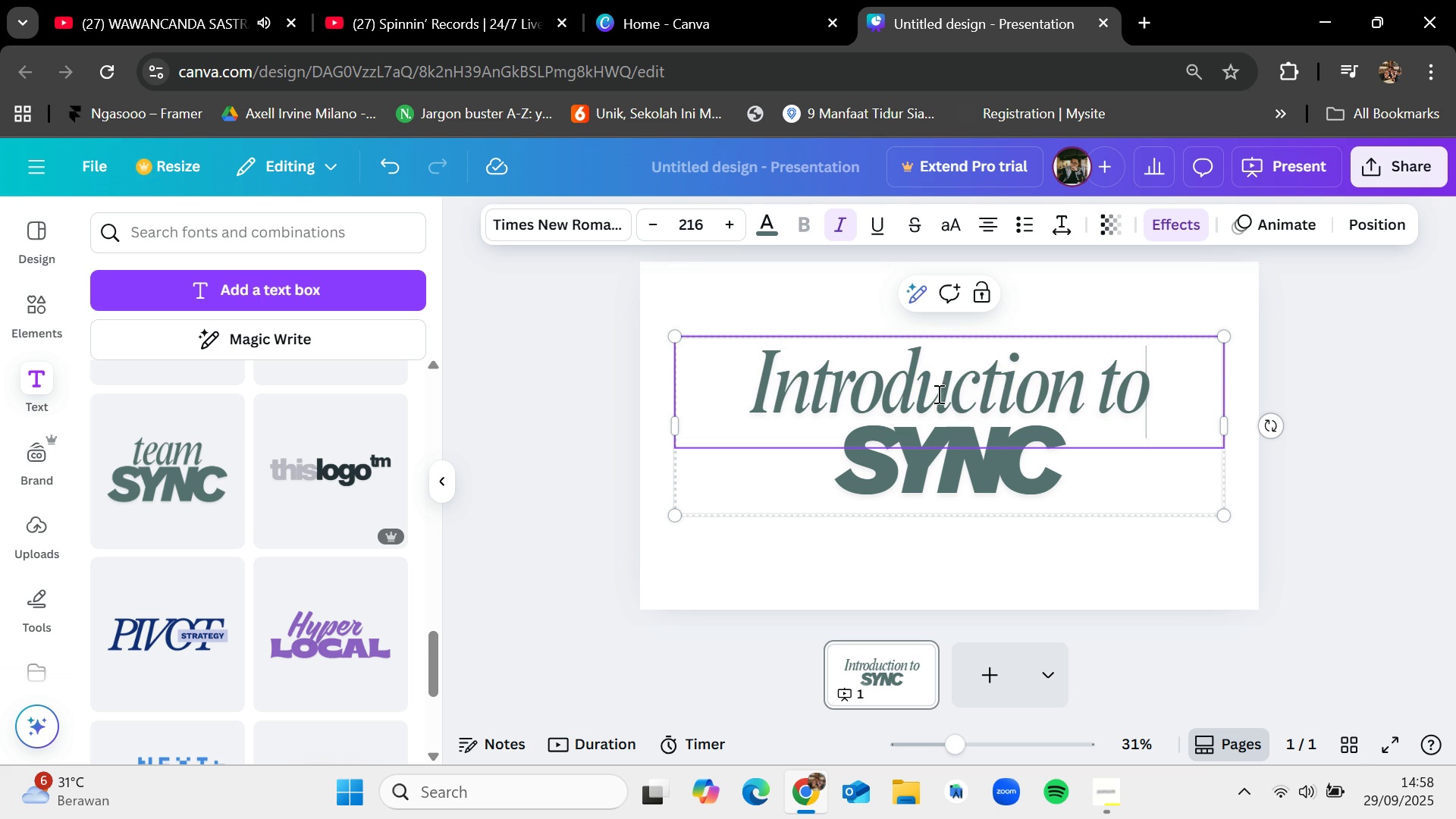 
key(Backslash)
 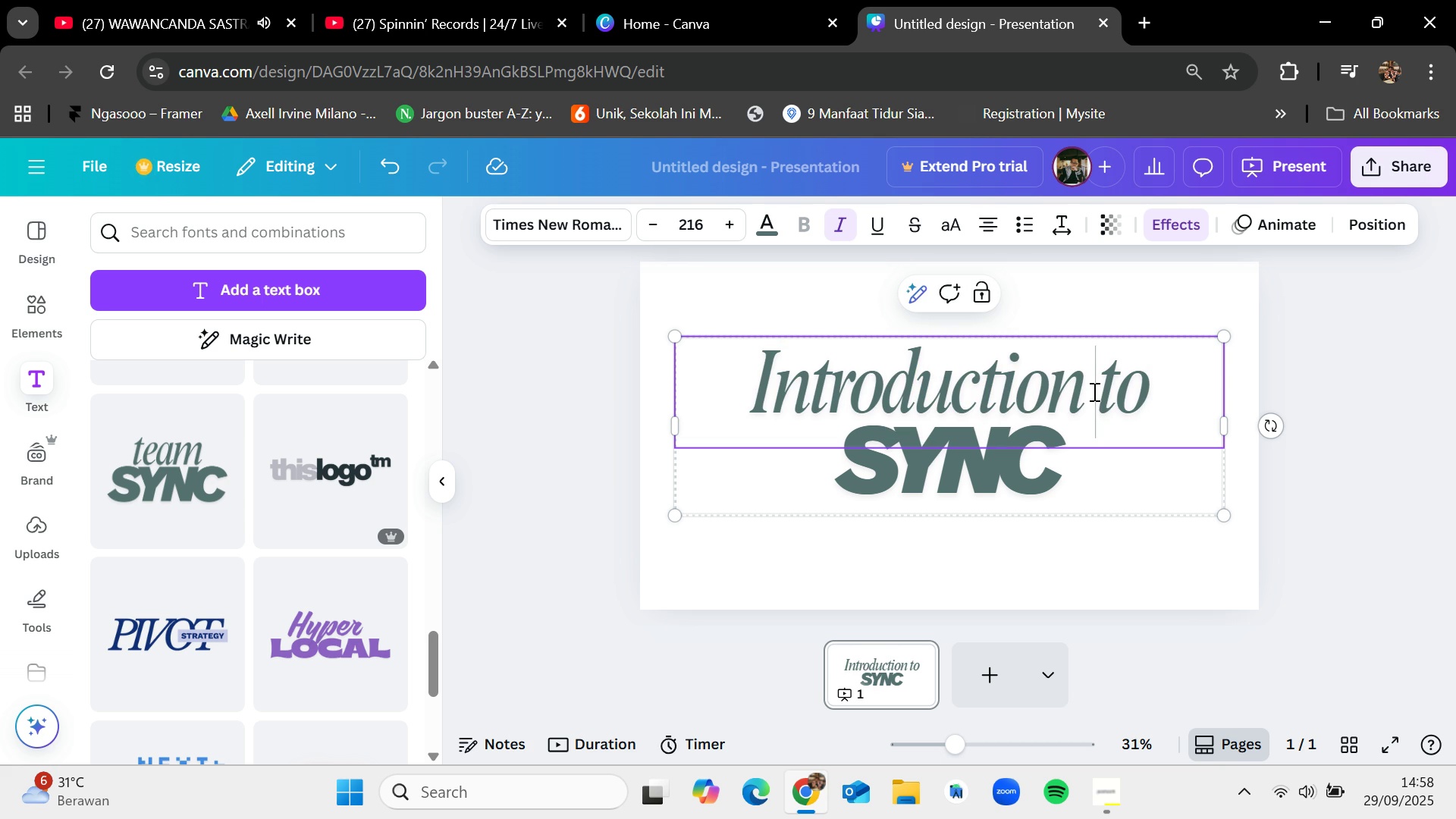 
key(Enter)
 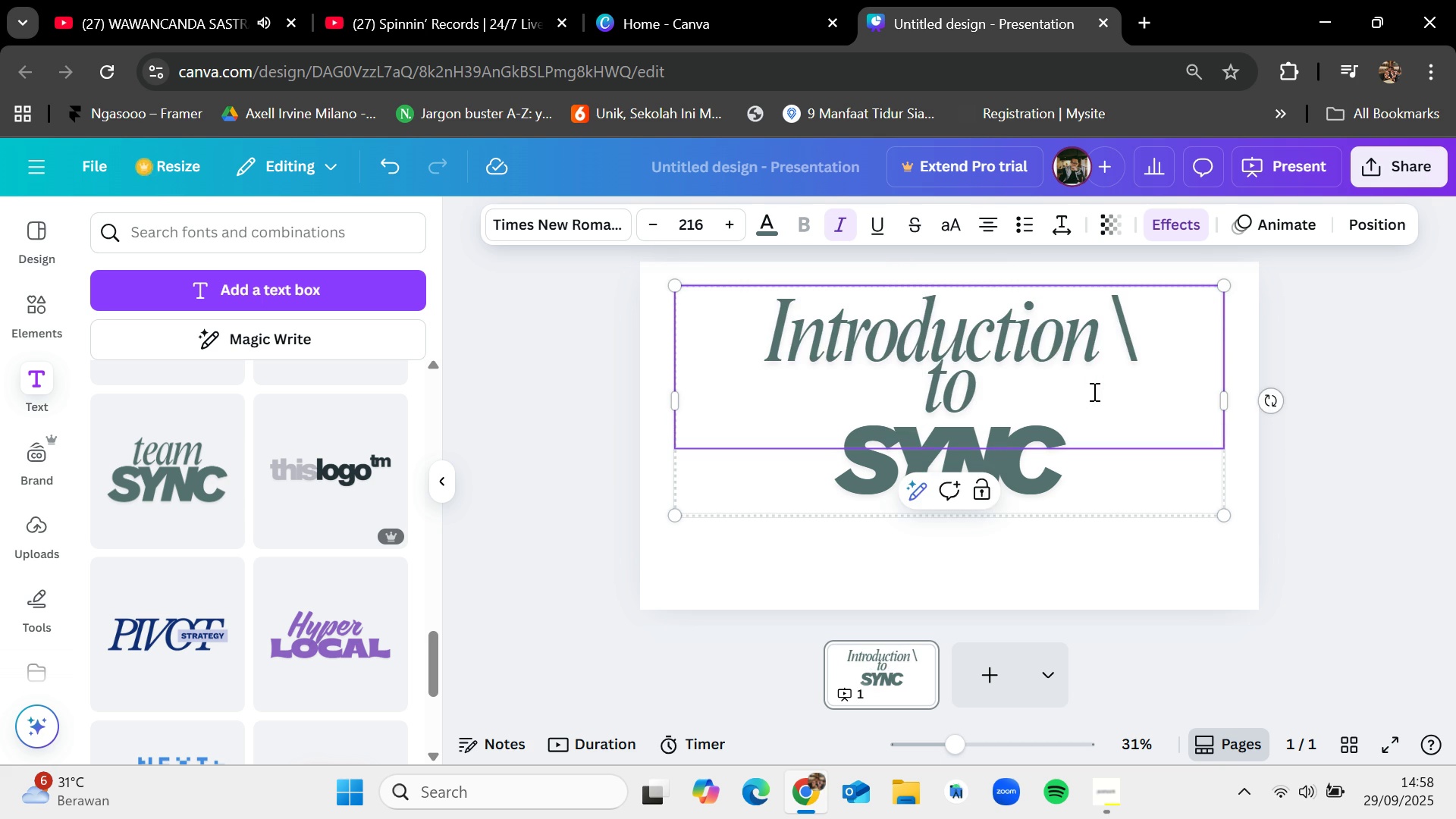 
key(Backspace)
 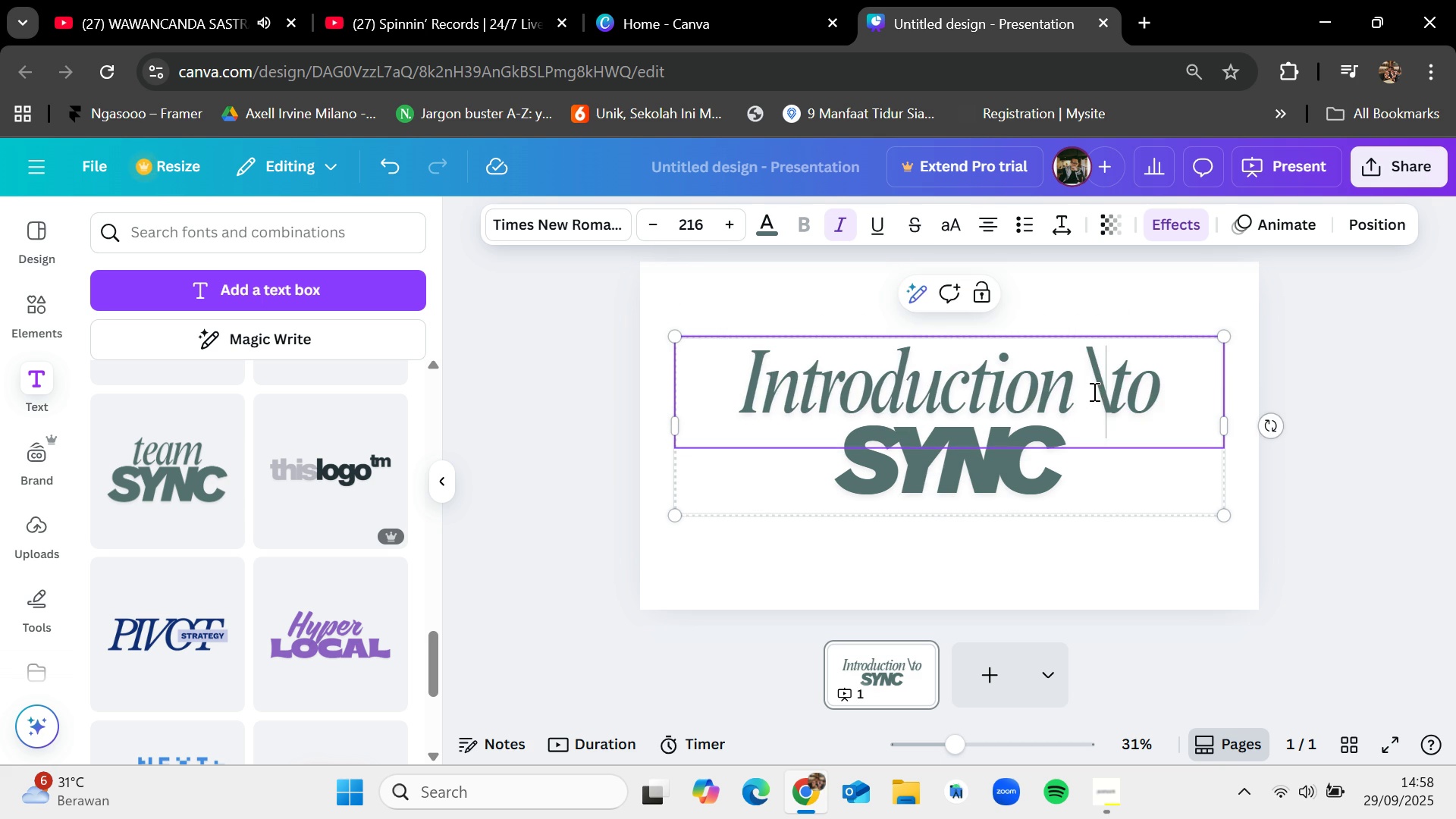 
key(Backspace)
 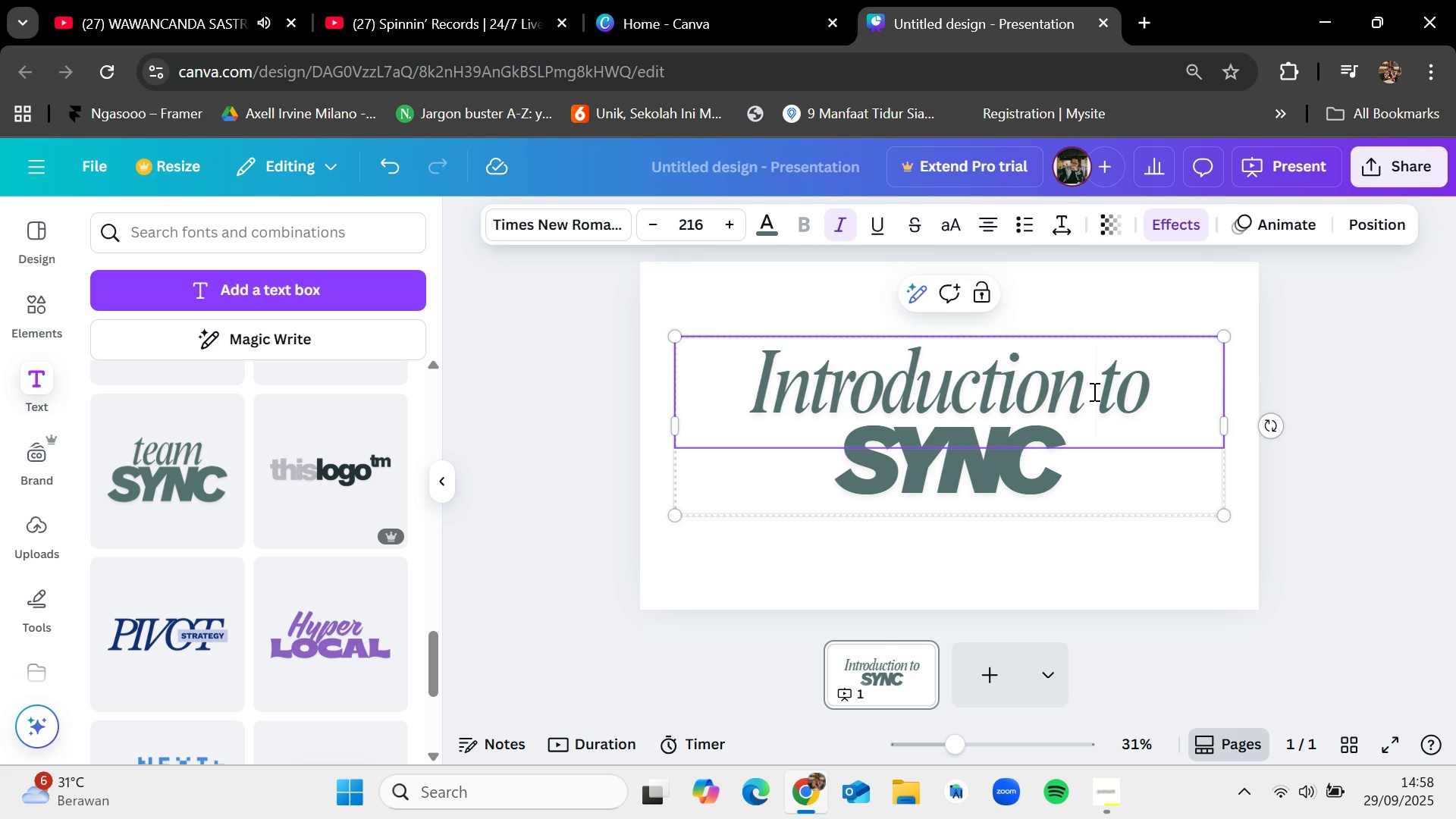 
key(Enter)
 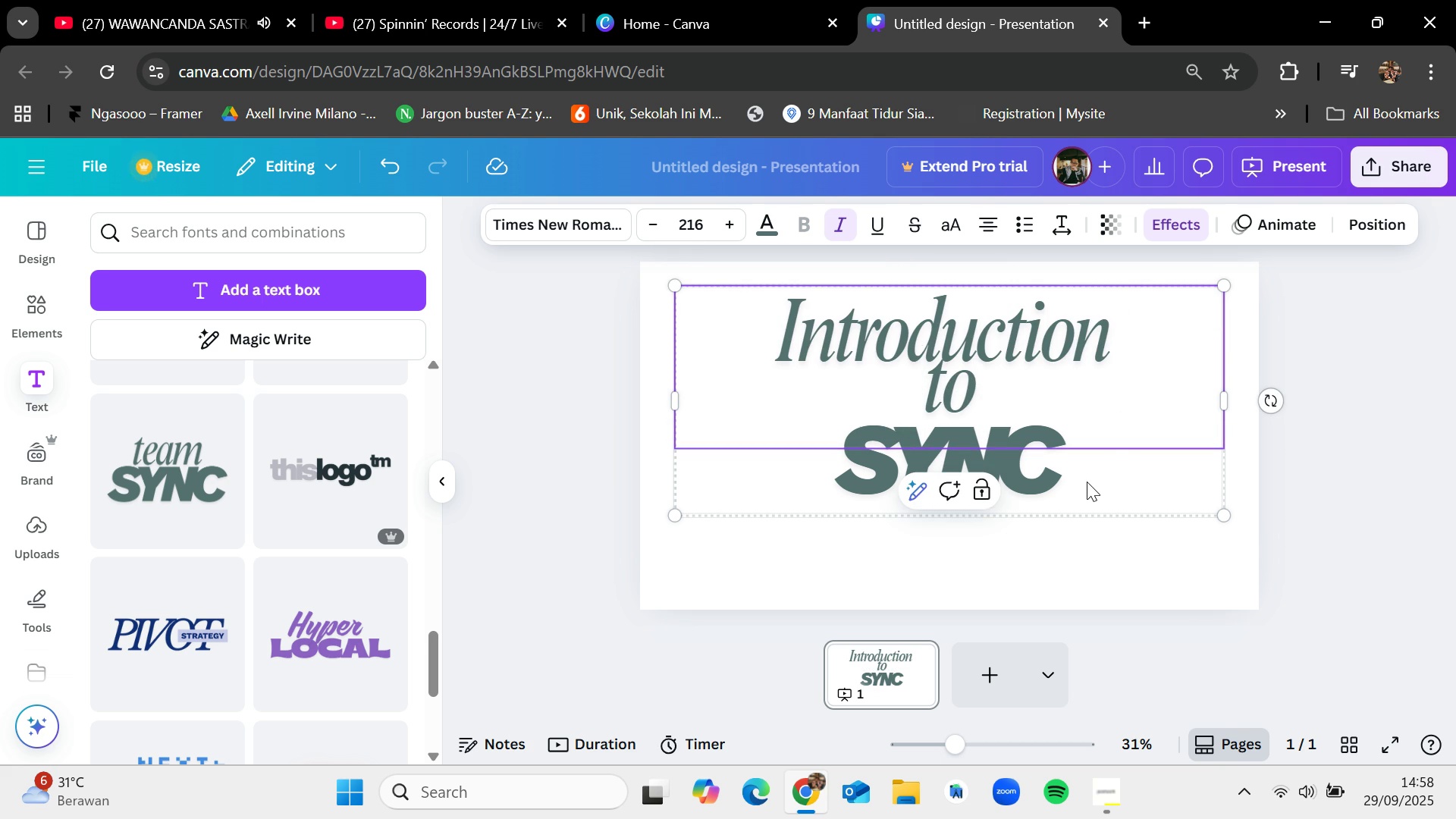 
double_click([1087, 482])
 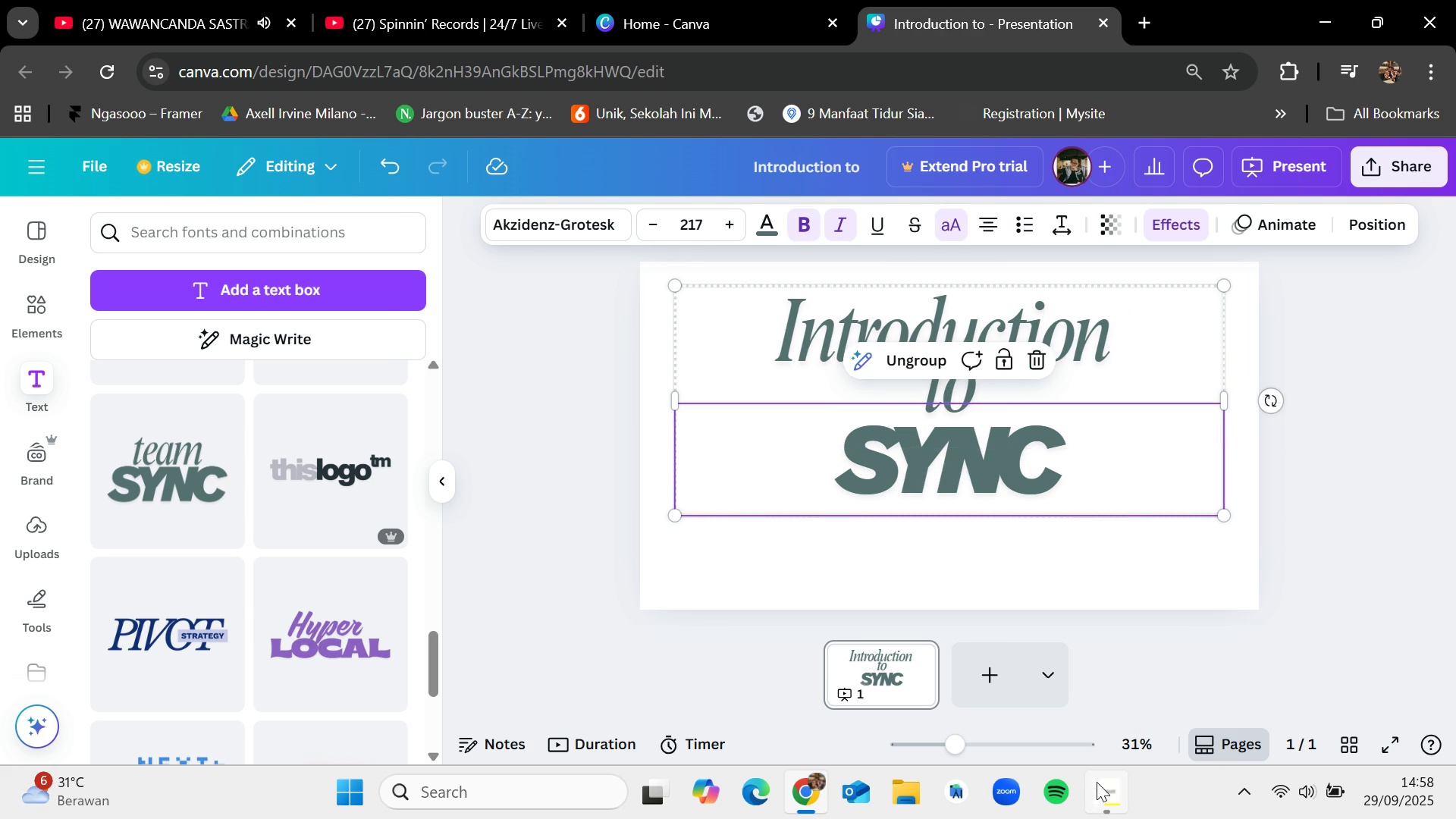 
left_click([1097, 783])